 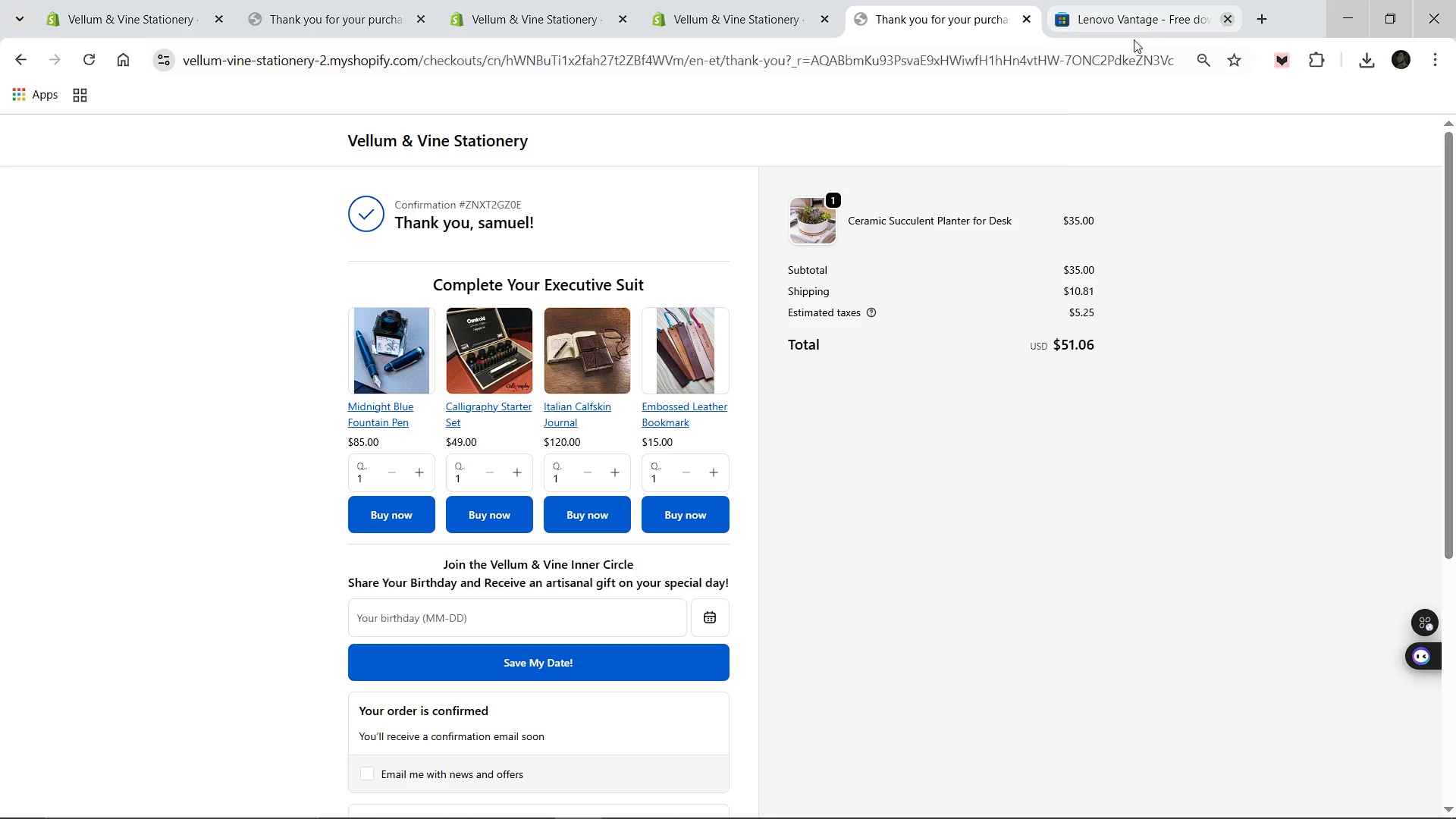 
left_click([1188, 16])
 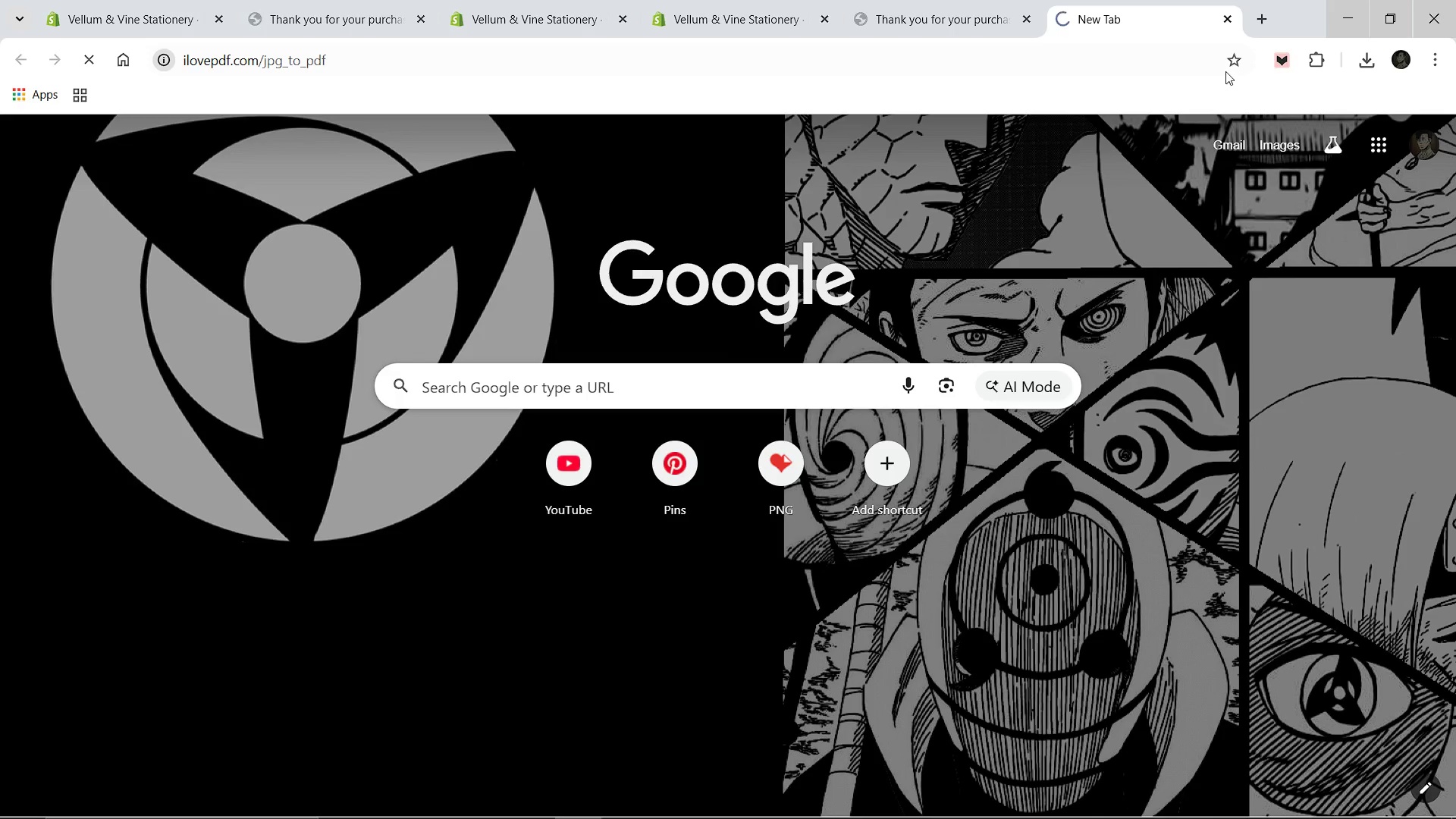 
left_click([1263, 12])
 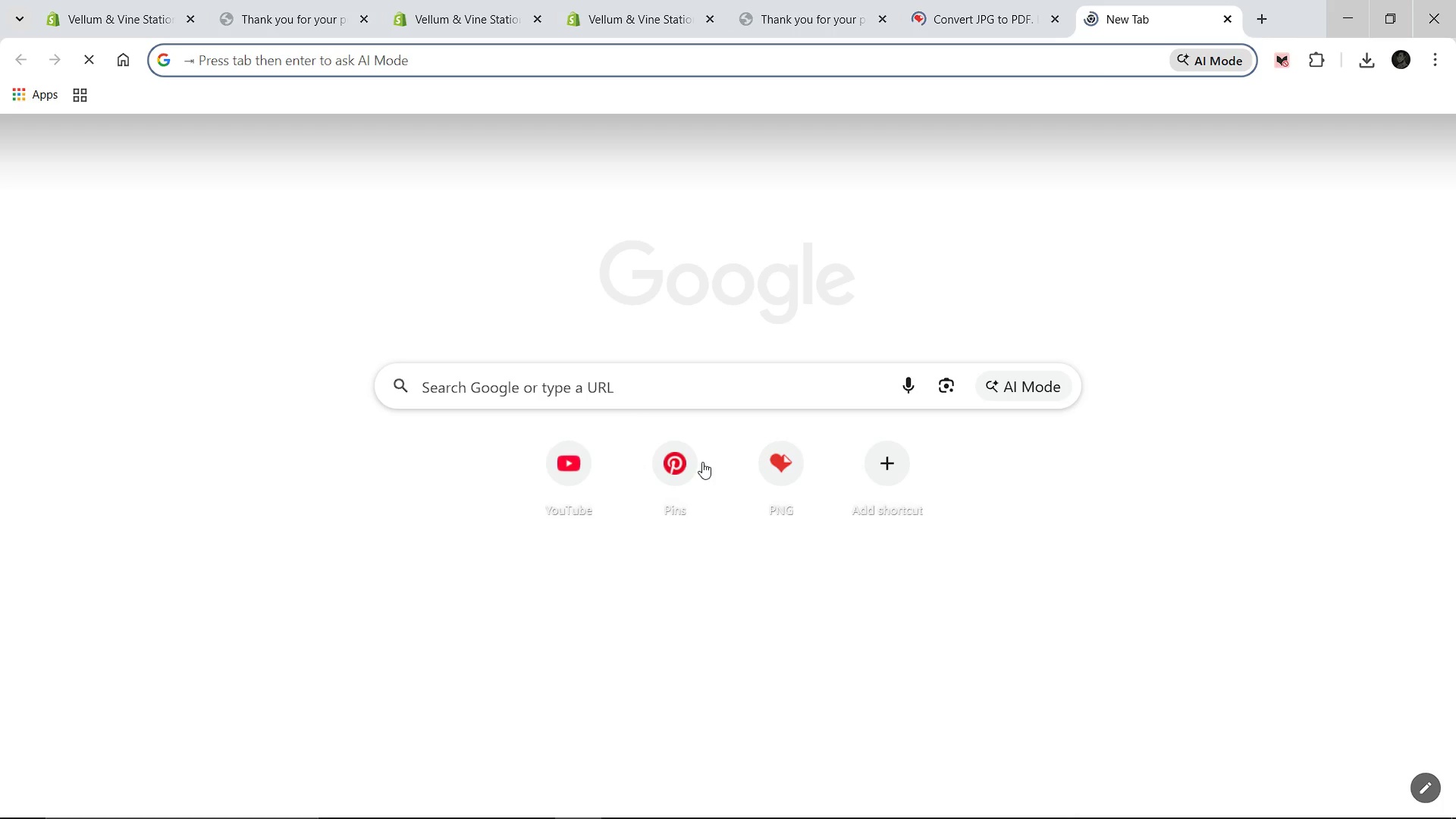 
left_click([763, 469])
 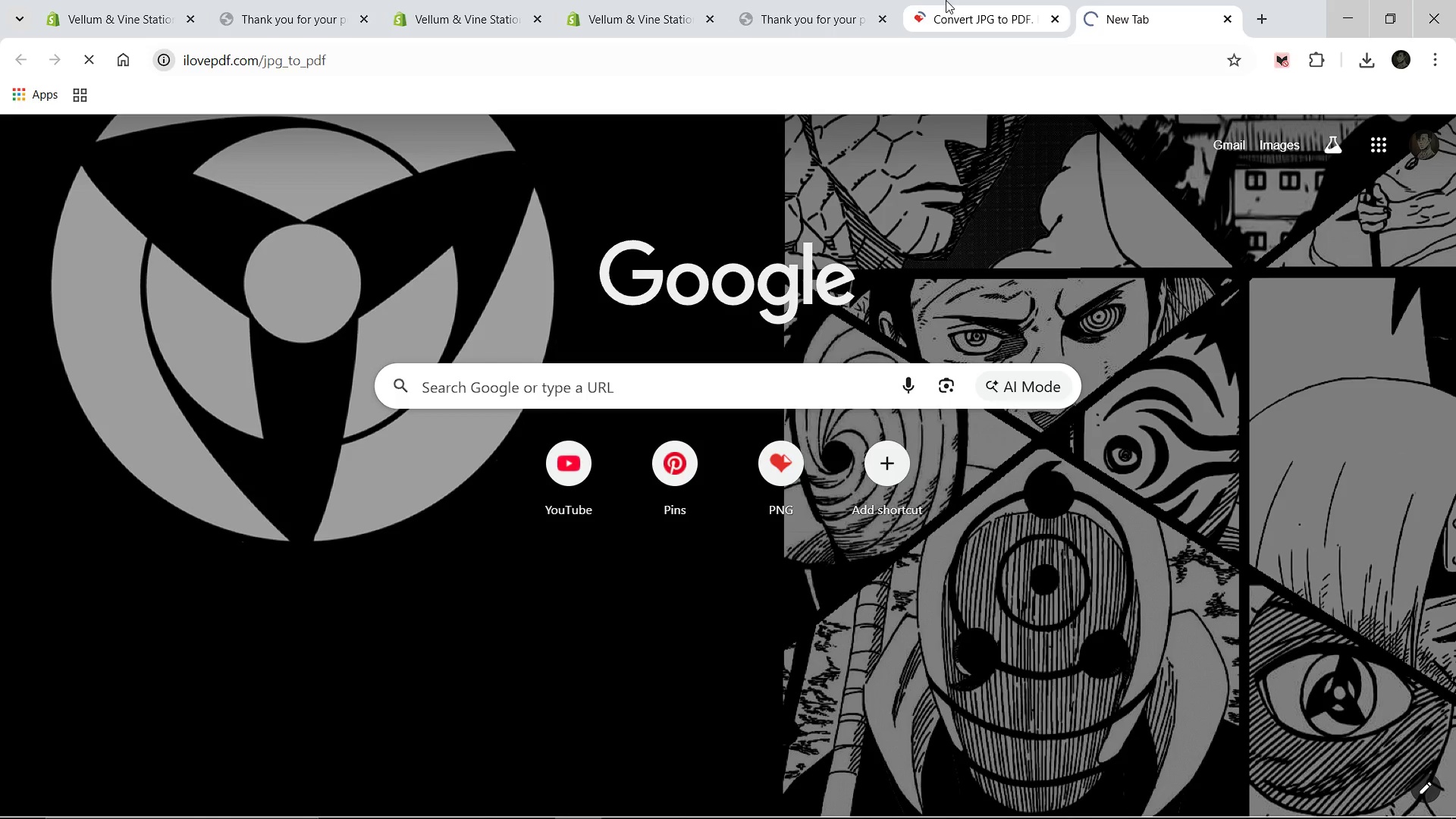 
left_click([946, 0])
 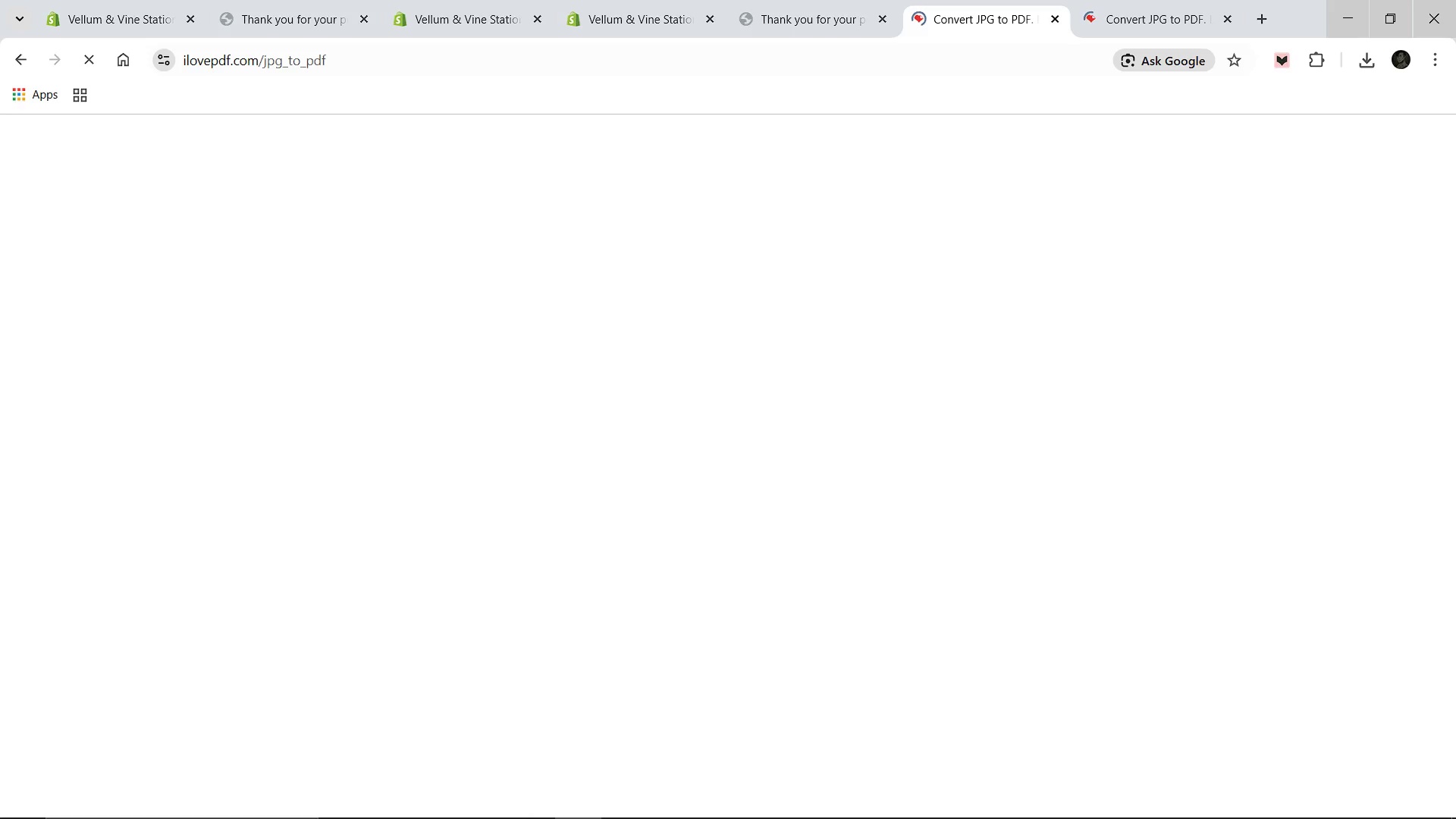 
left_click([397, 799])
 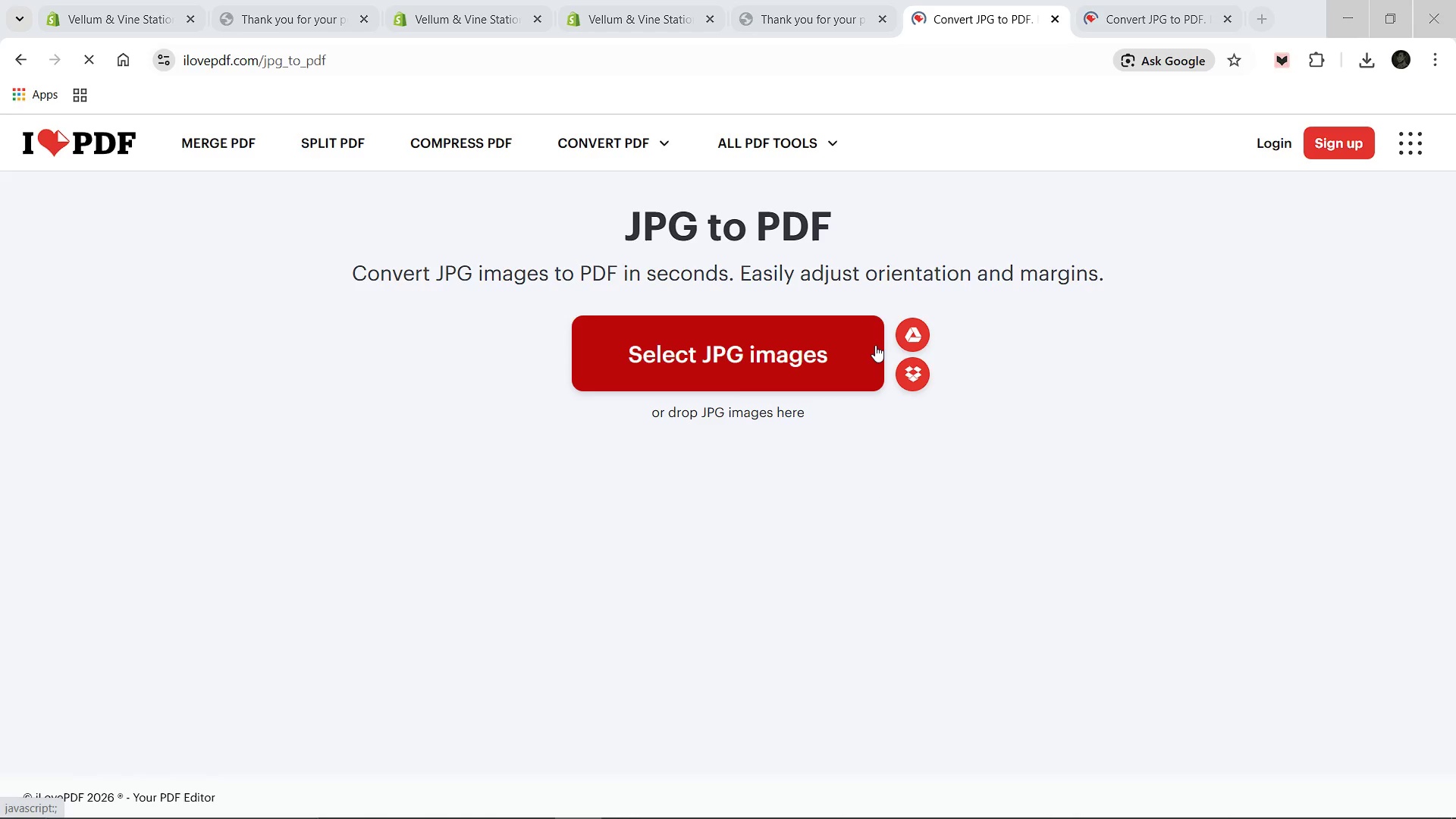 
wait(8.34)
 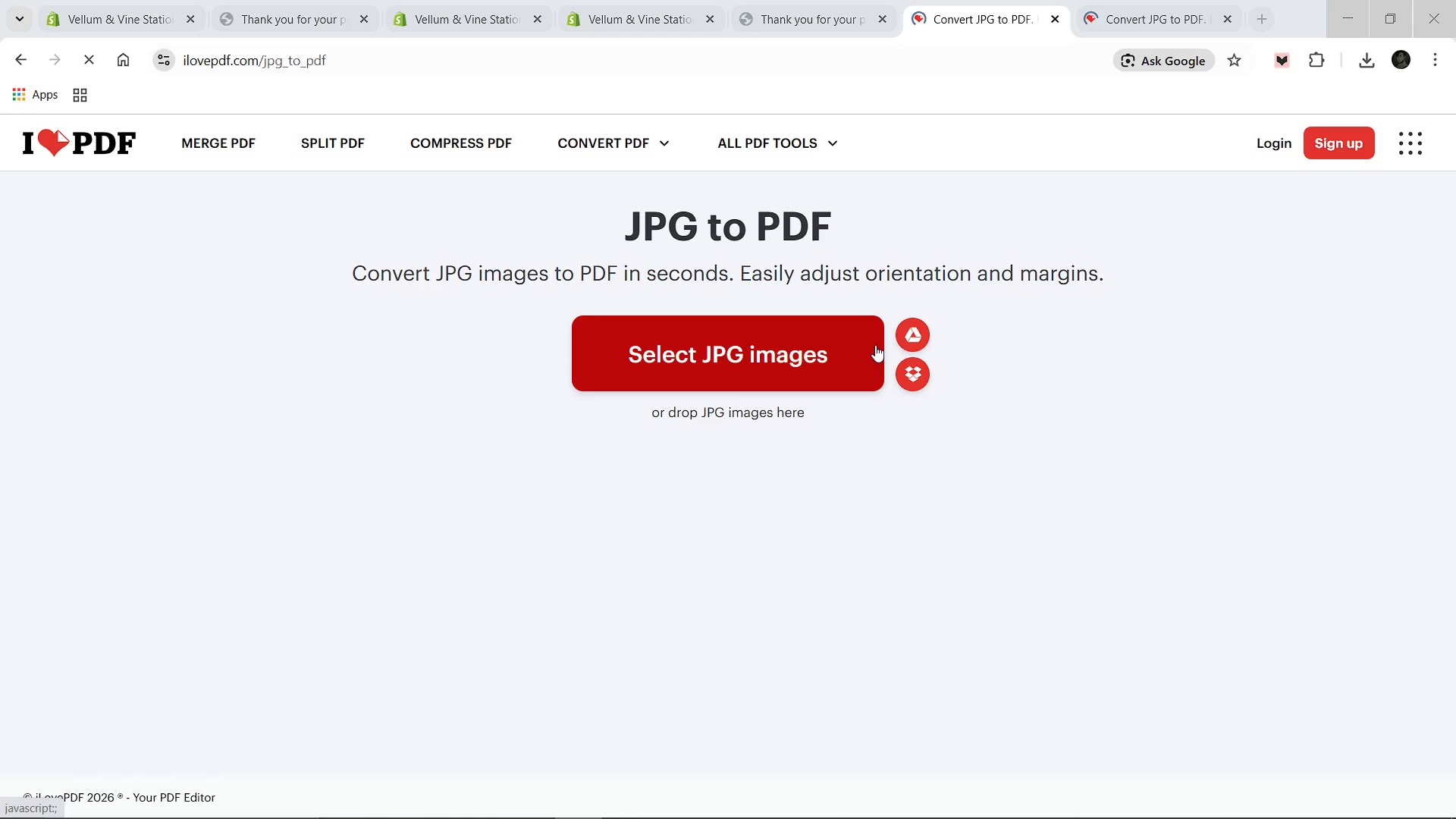 
left_click([864, 354])
 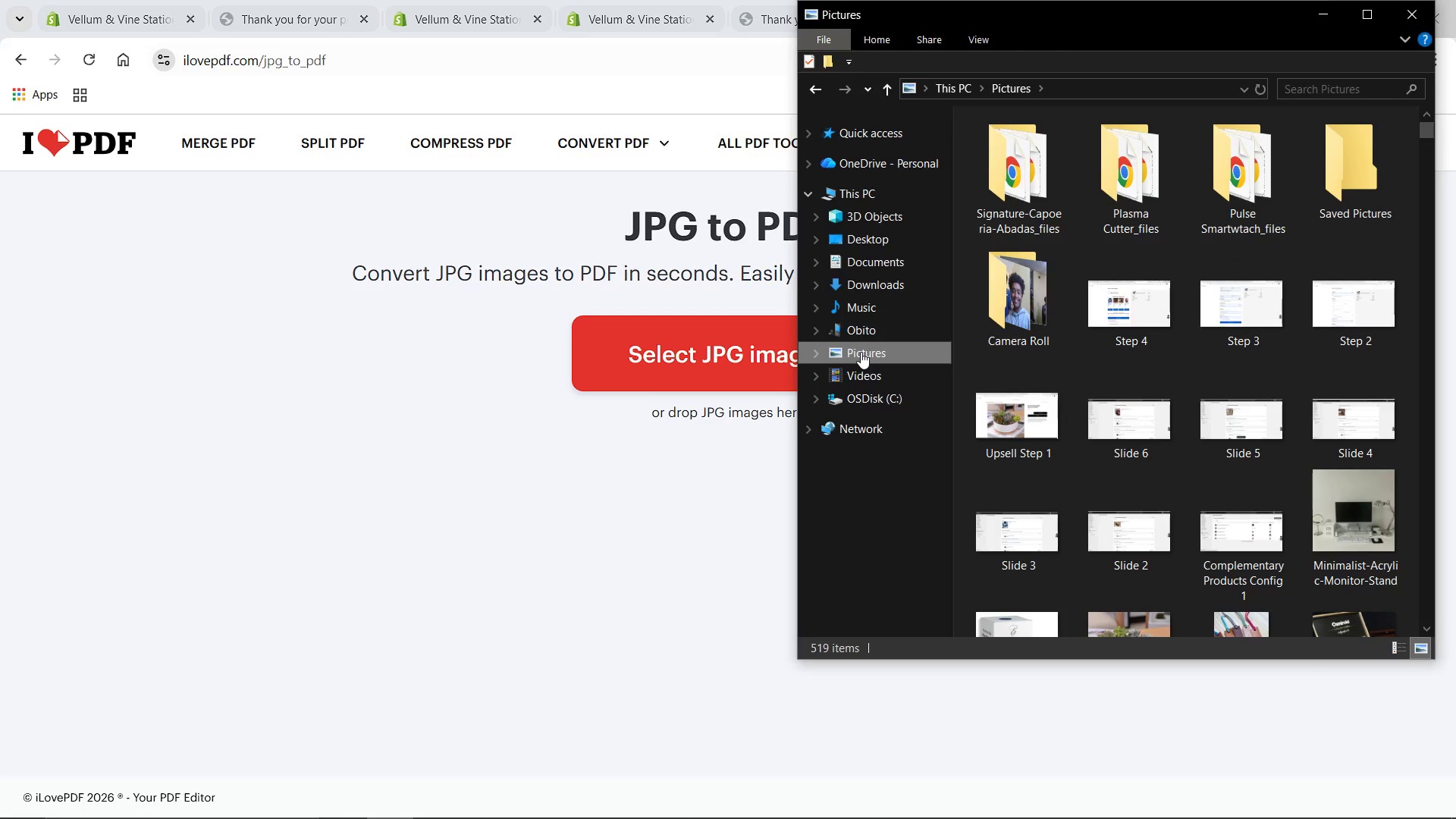 
wait(6.39)
 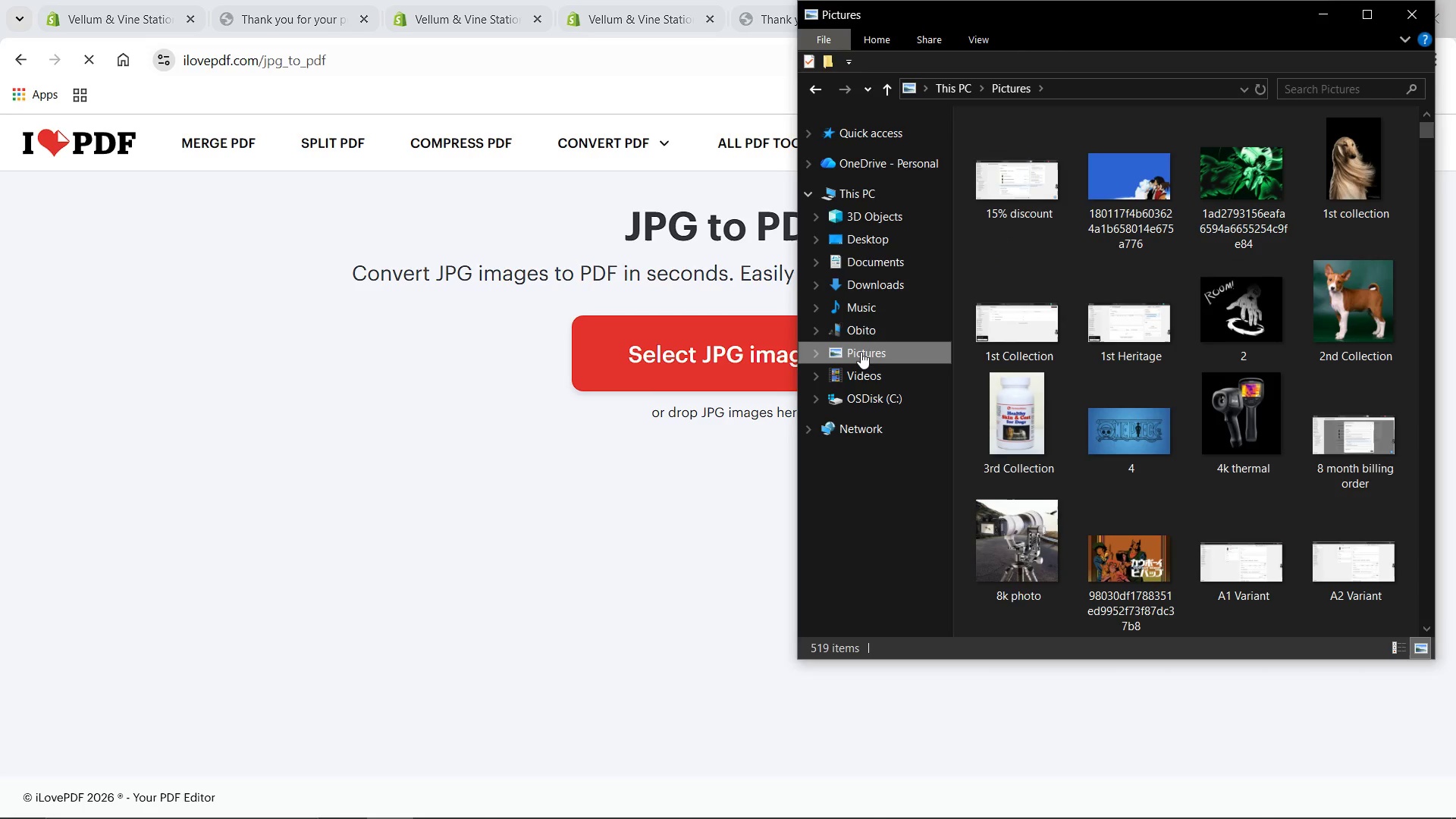 
hold_key(key=ControlLeft, duration=1.52)
left_click([1000, 411])
 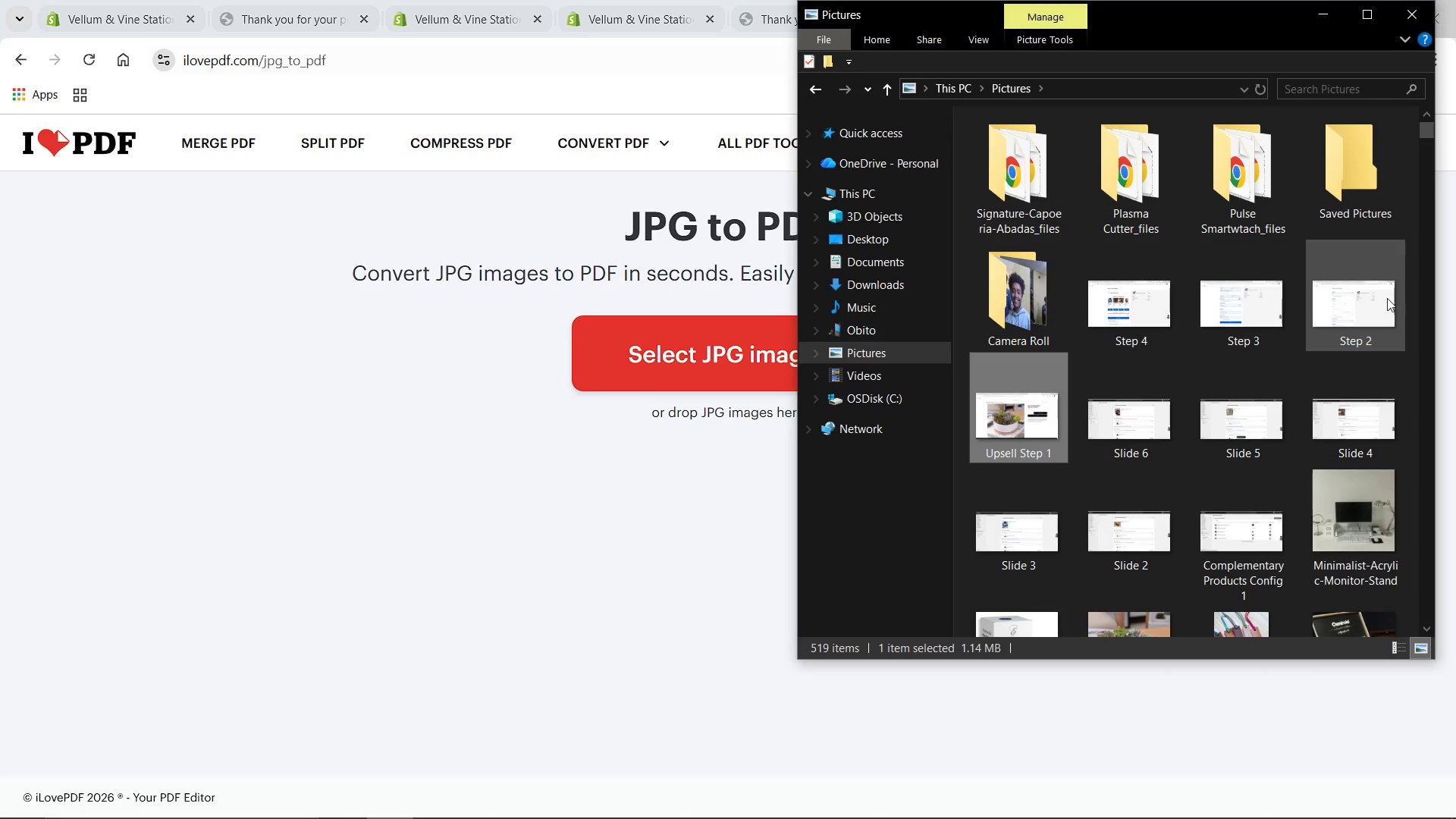 
left_click([1387, 298])
 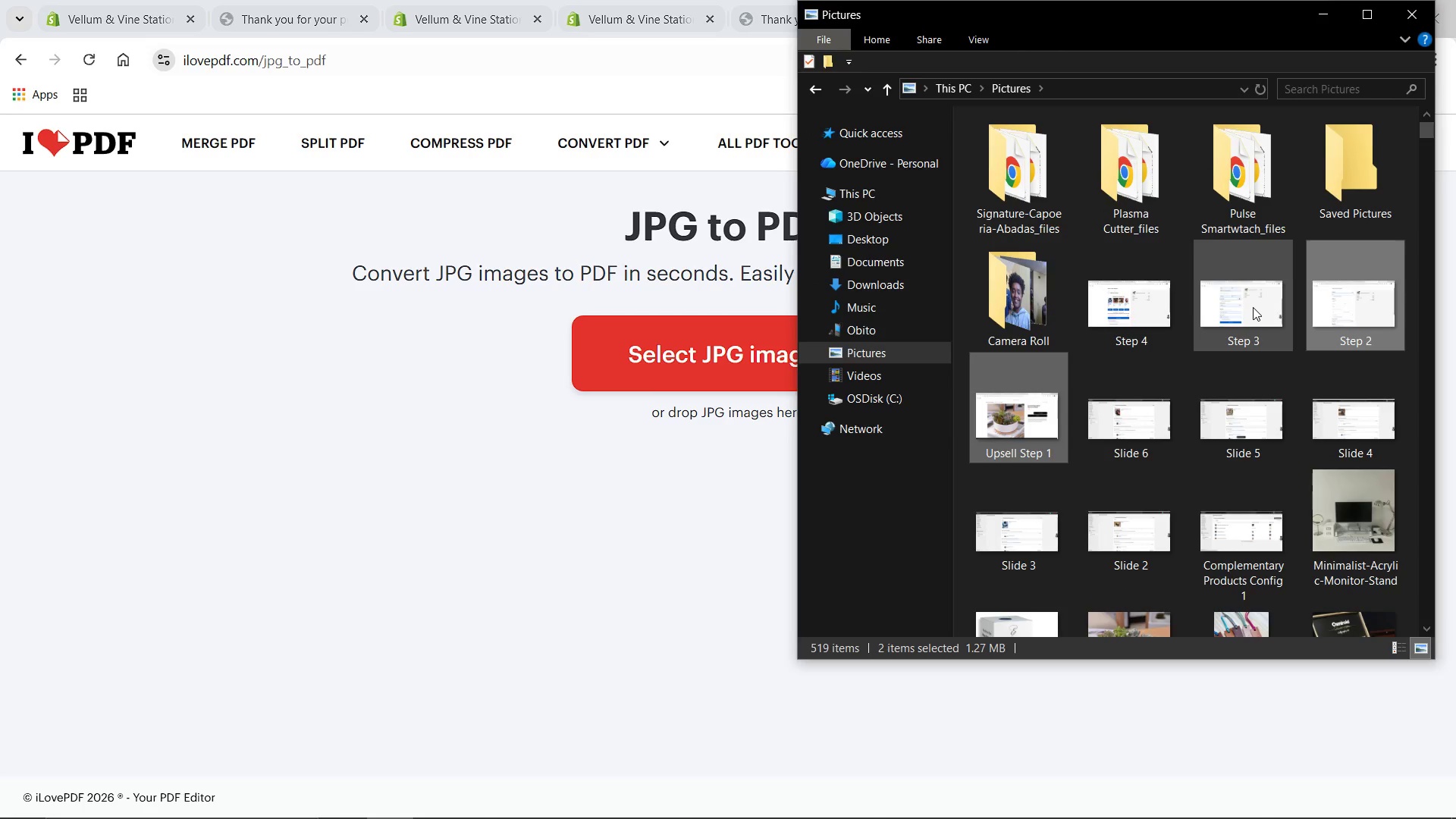 
hold_key(key=ControlLeft, duration=1.05)
left_click([1253, 307])
 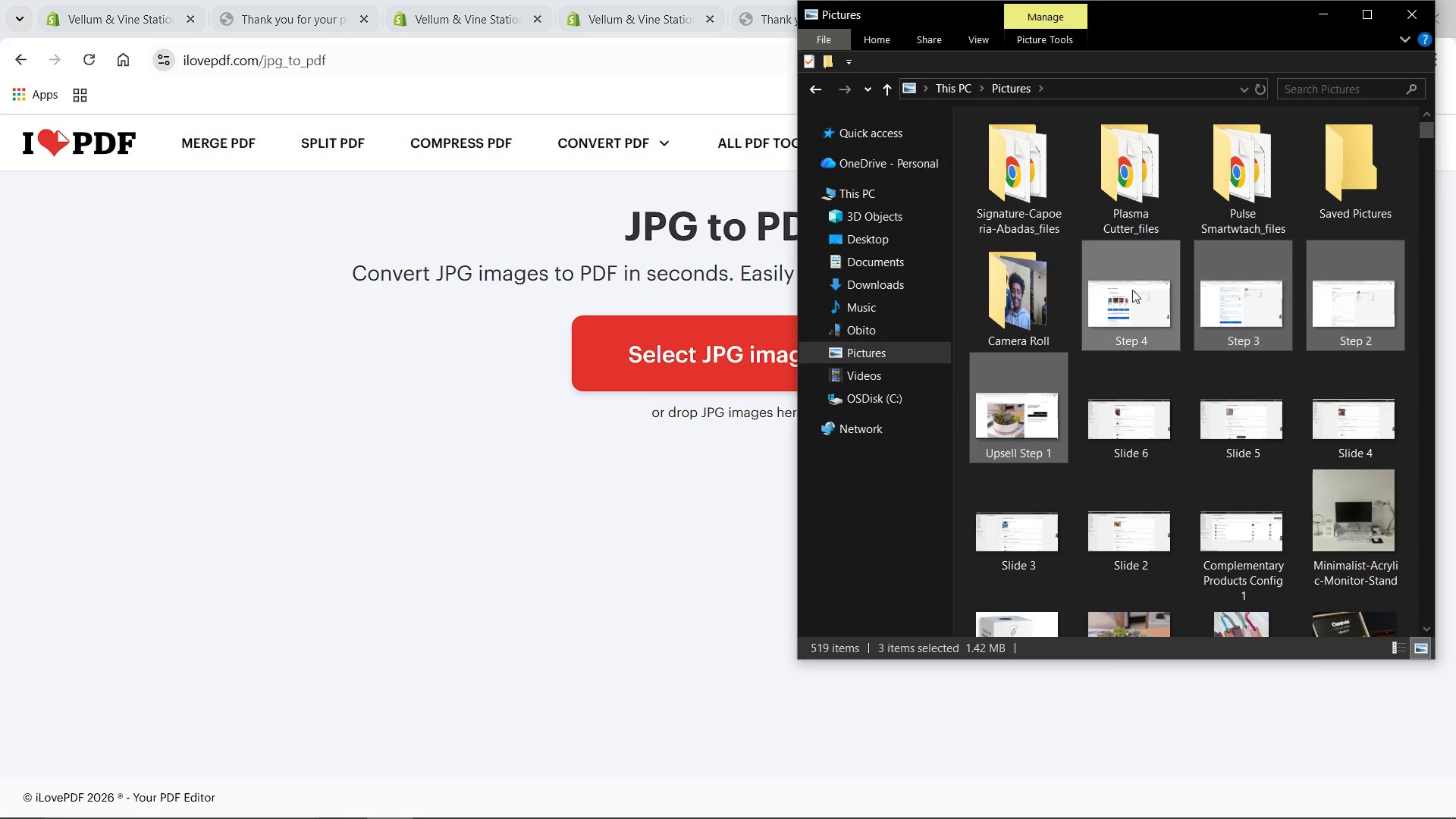 
left_click([1132, 290])
 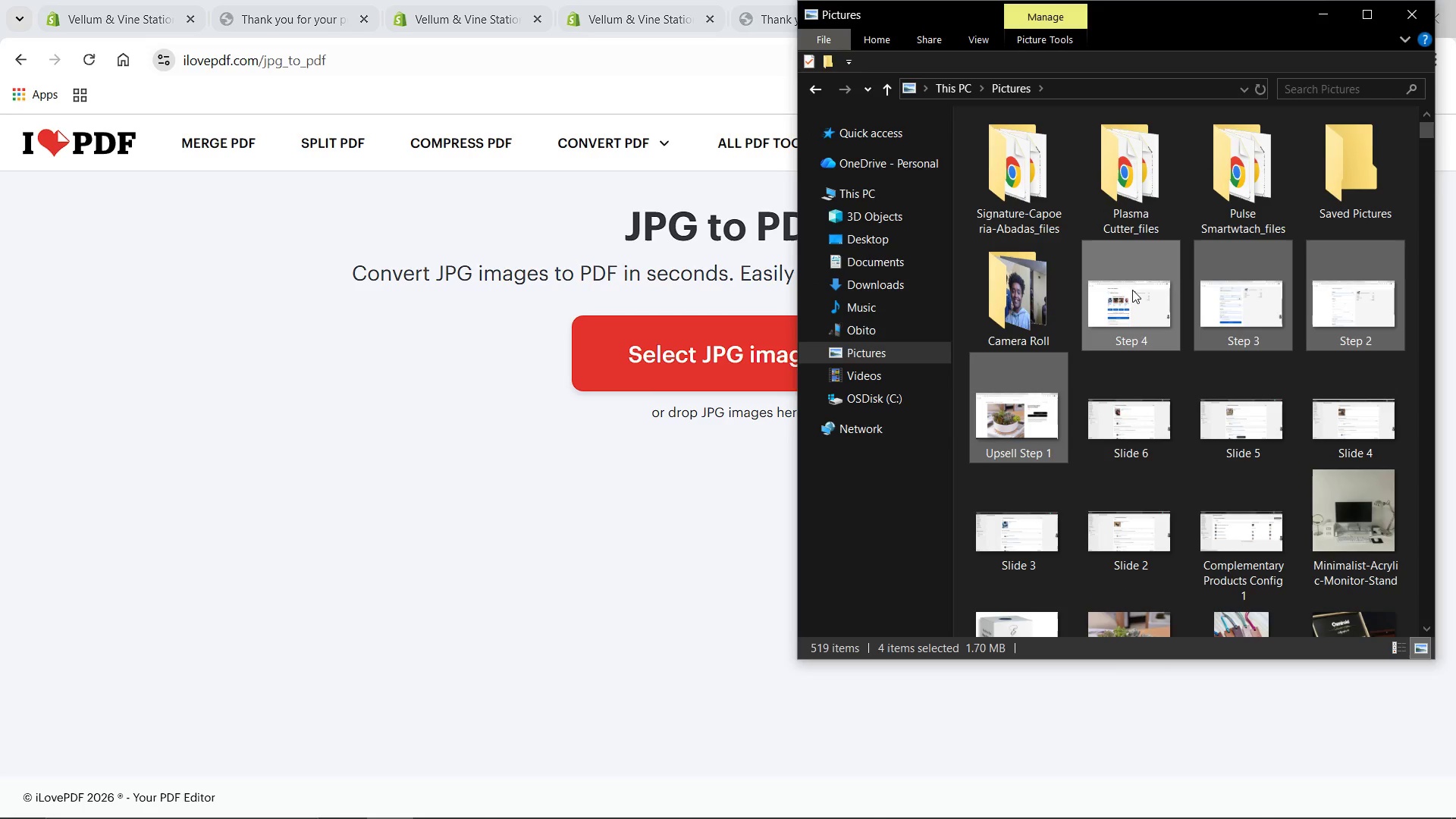 
left_click_drag(start_coordinate=[1132, 290], to_coordinate=[512, 345])
 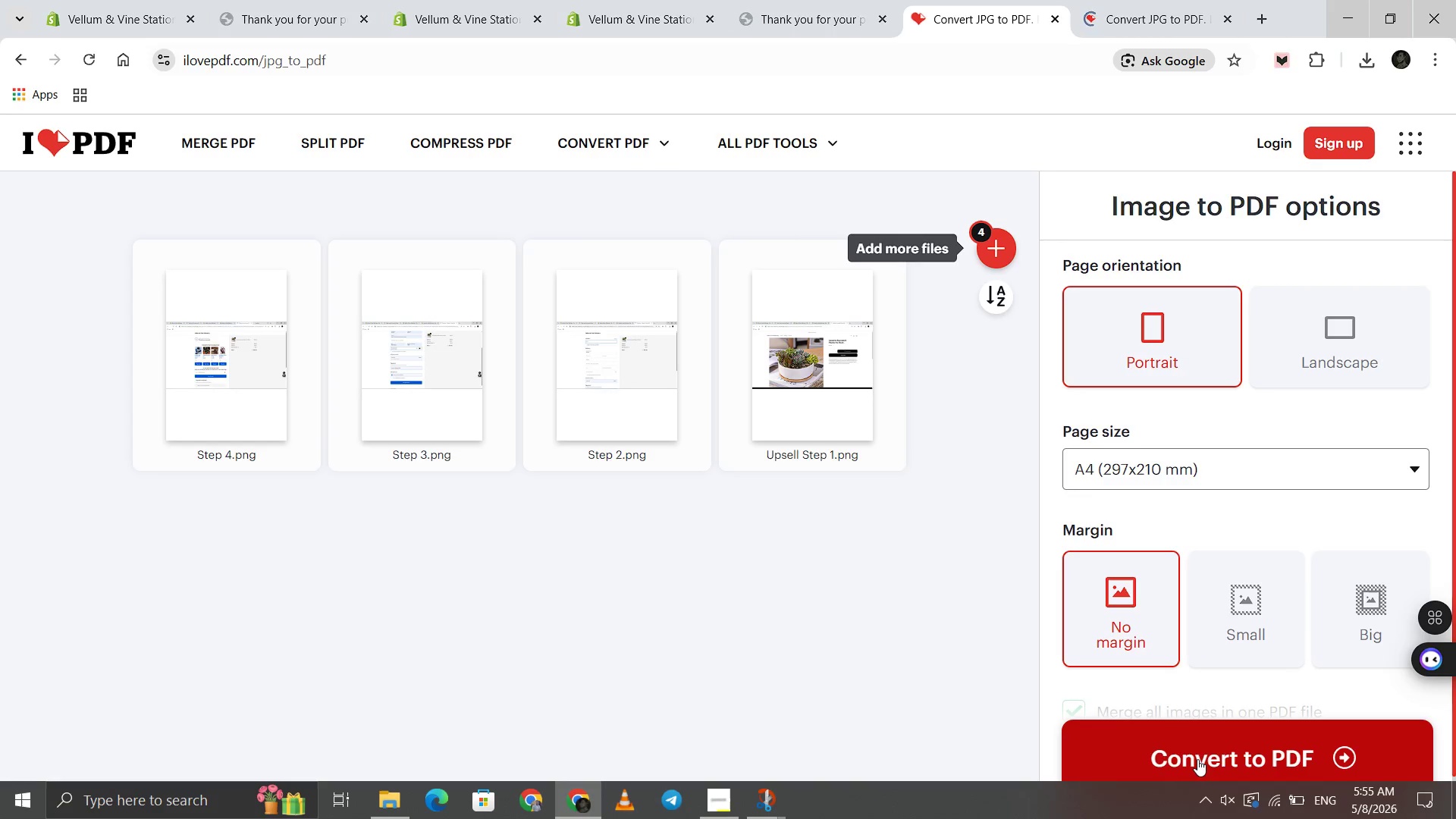 
left_click([1197, 759])
 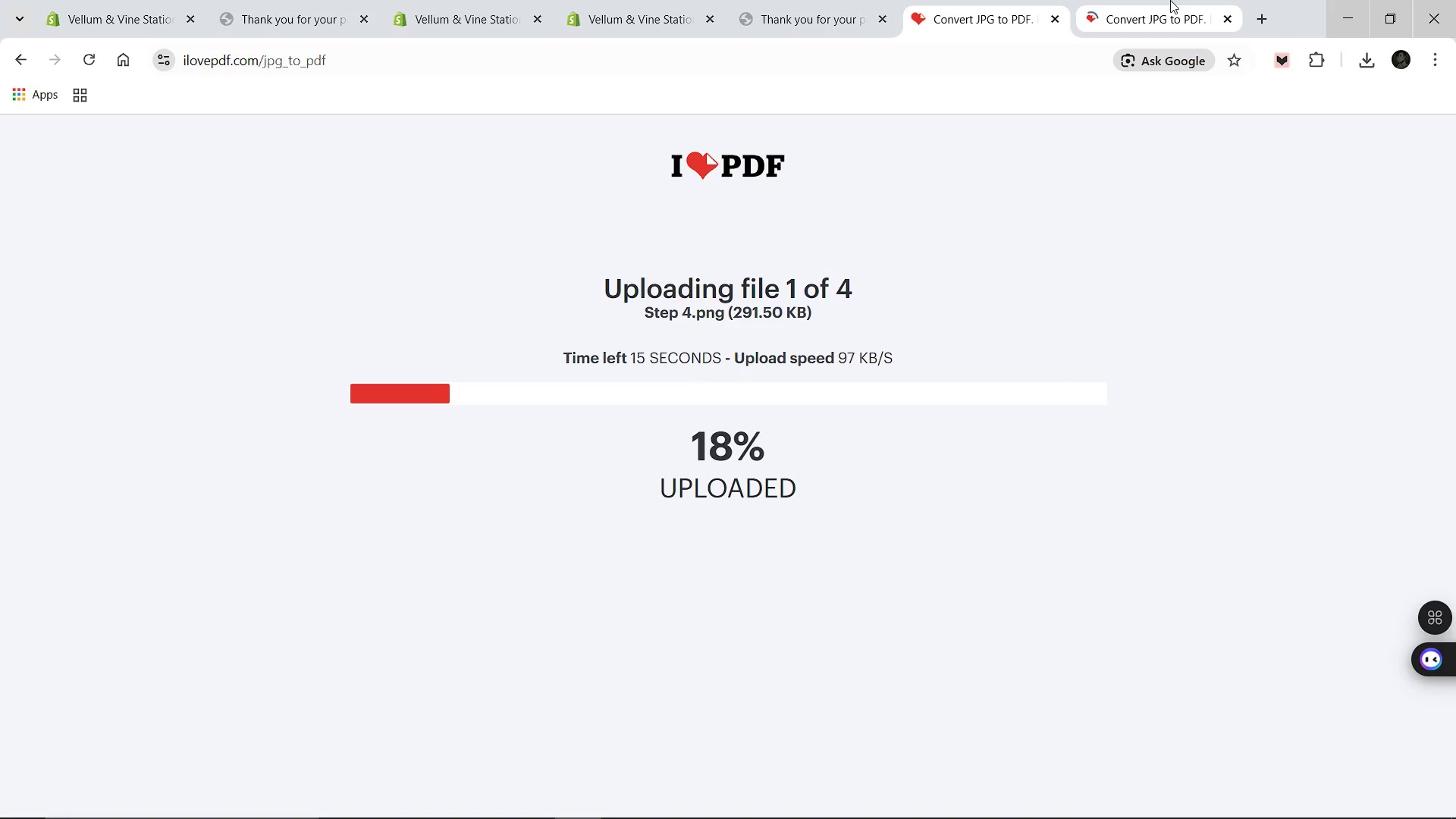 
left_click([1170, 0])
 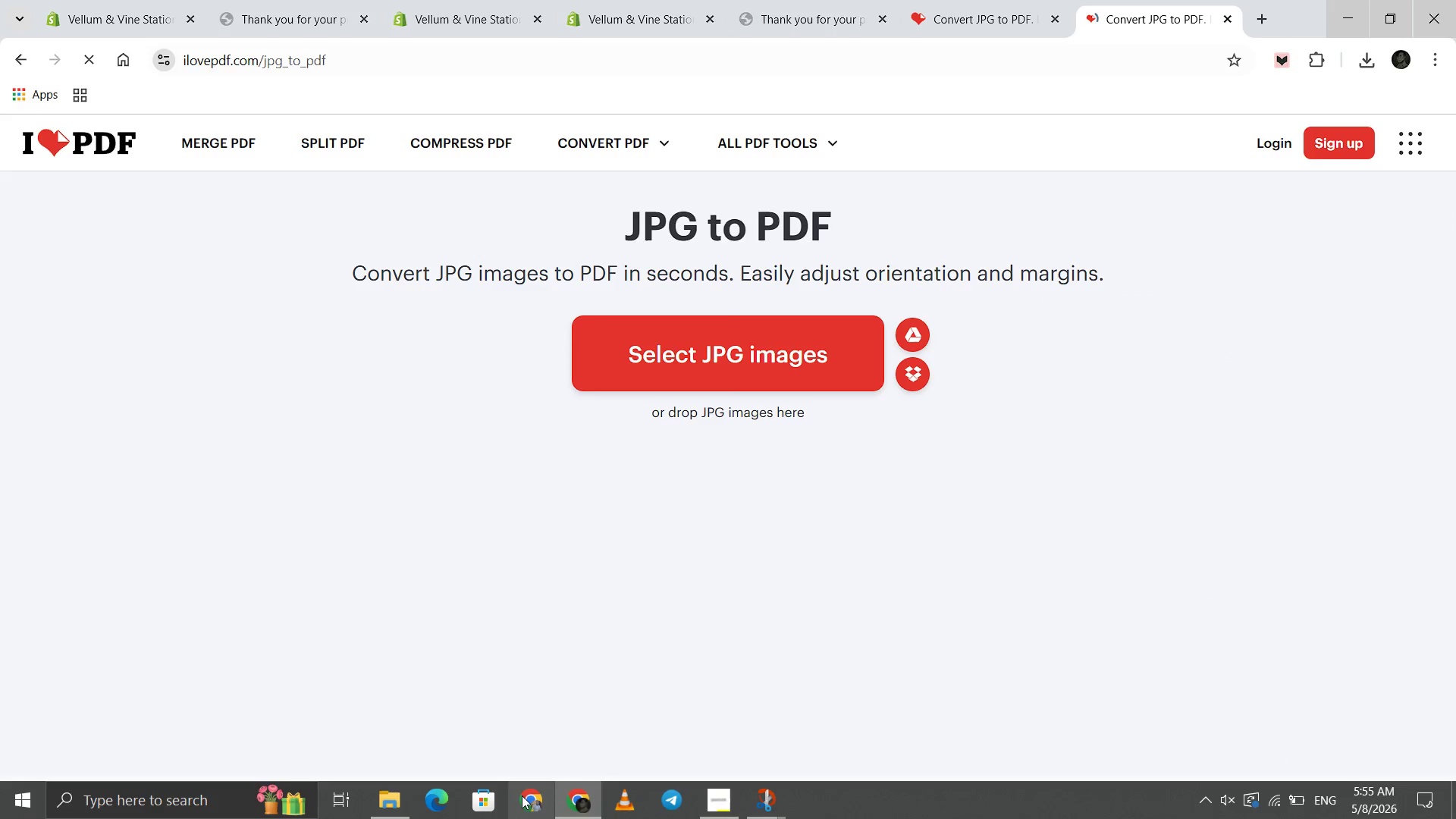 
left_click([397, 792])
 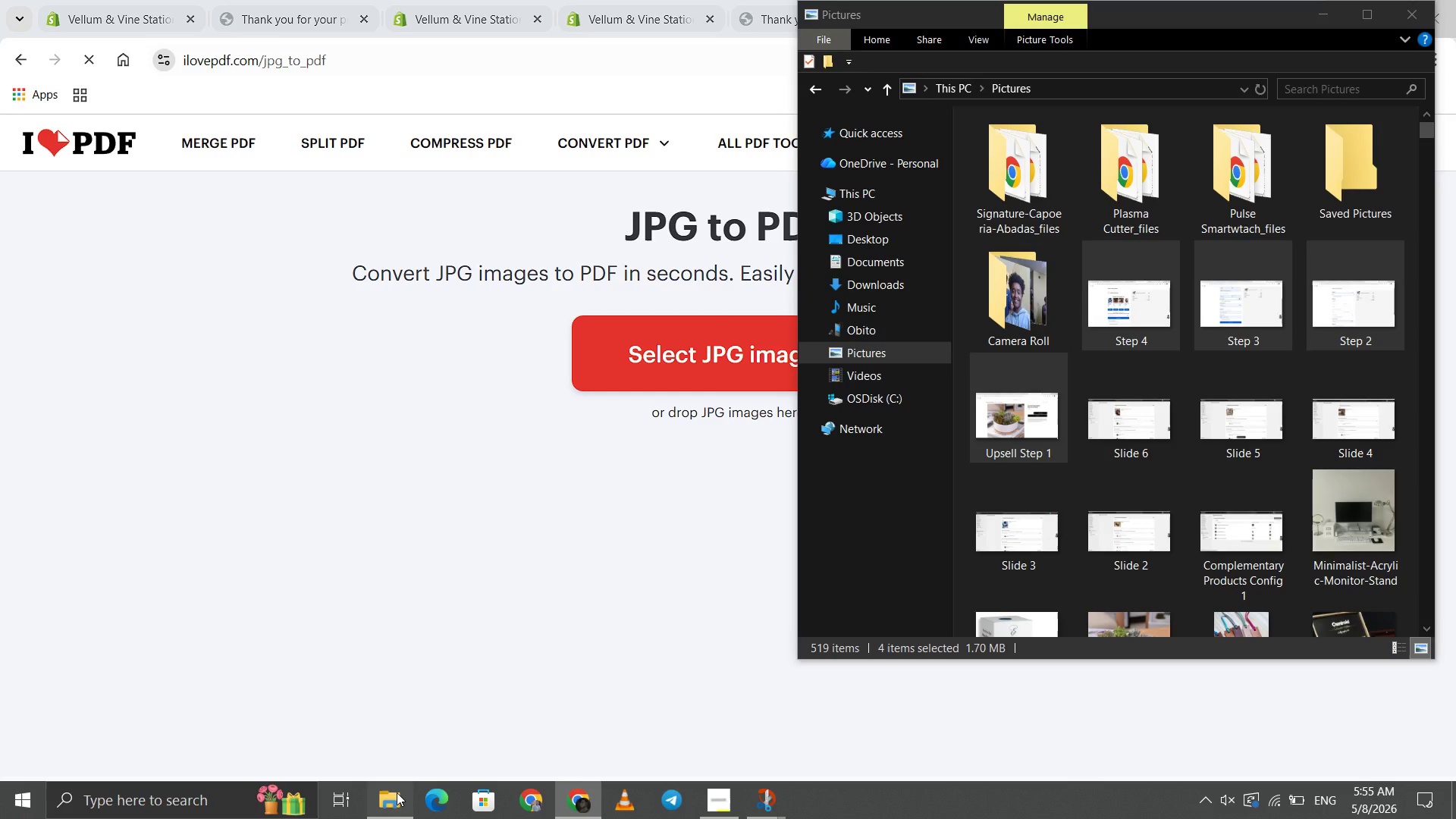 
left_click([1141, 428])
 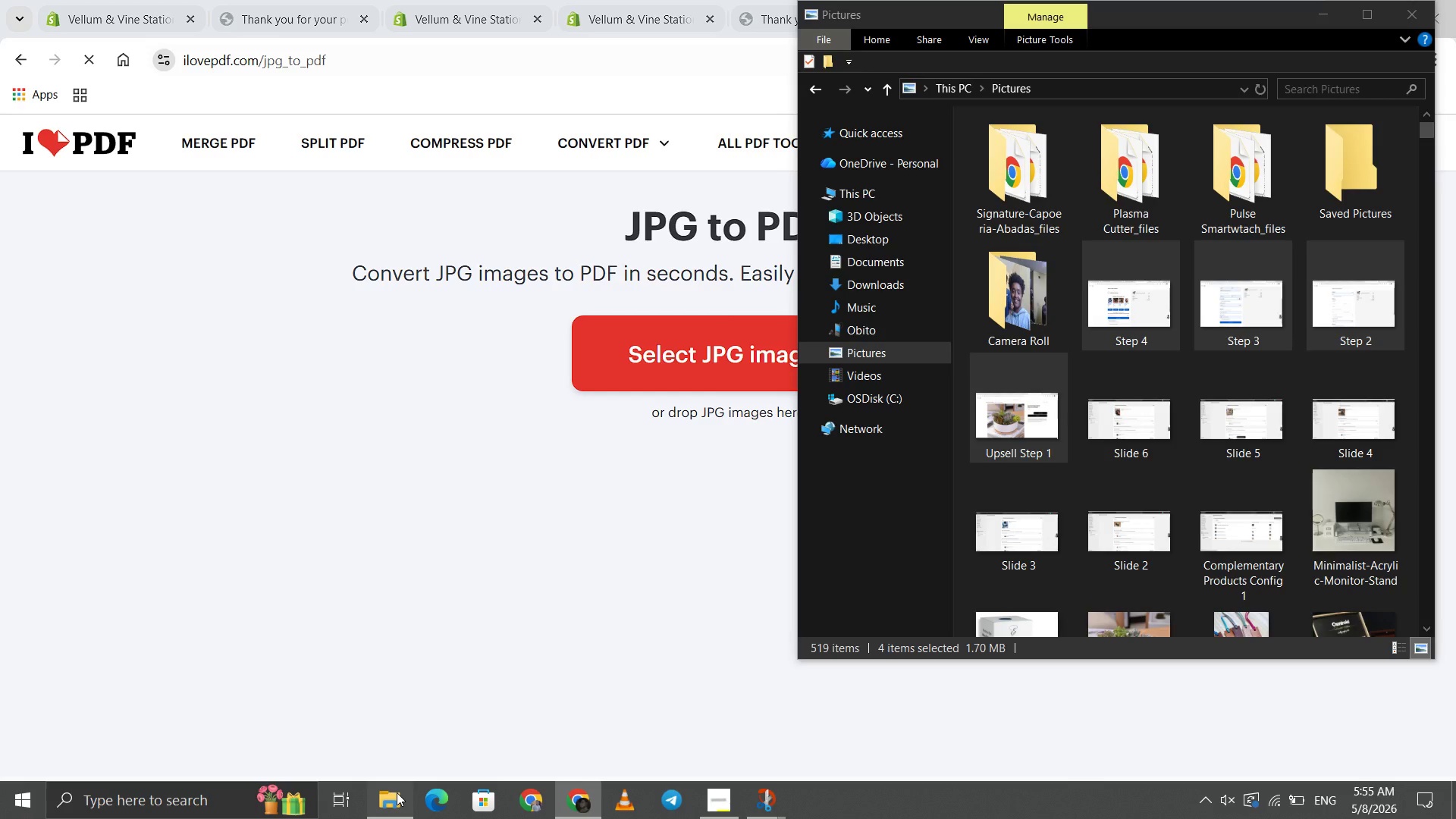 
hold_key(key=ControlLeft, duration=1.52)
left_click([1141, 428])
 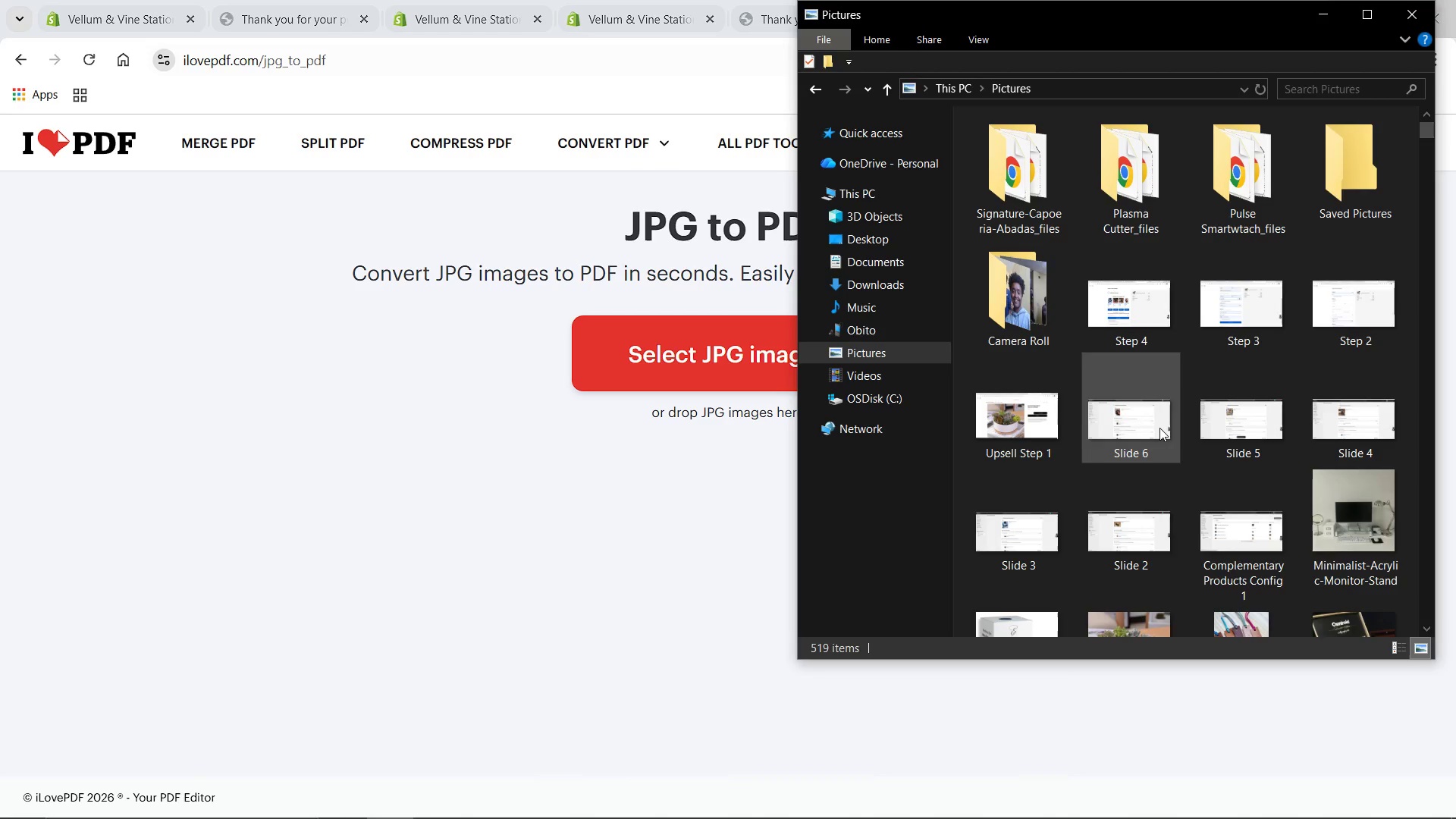 
left_click([1159, 428])
 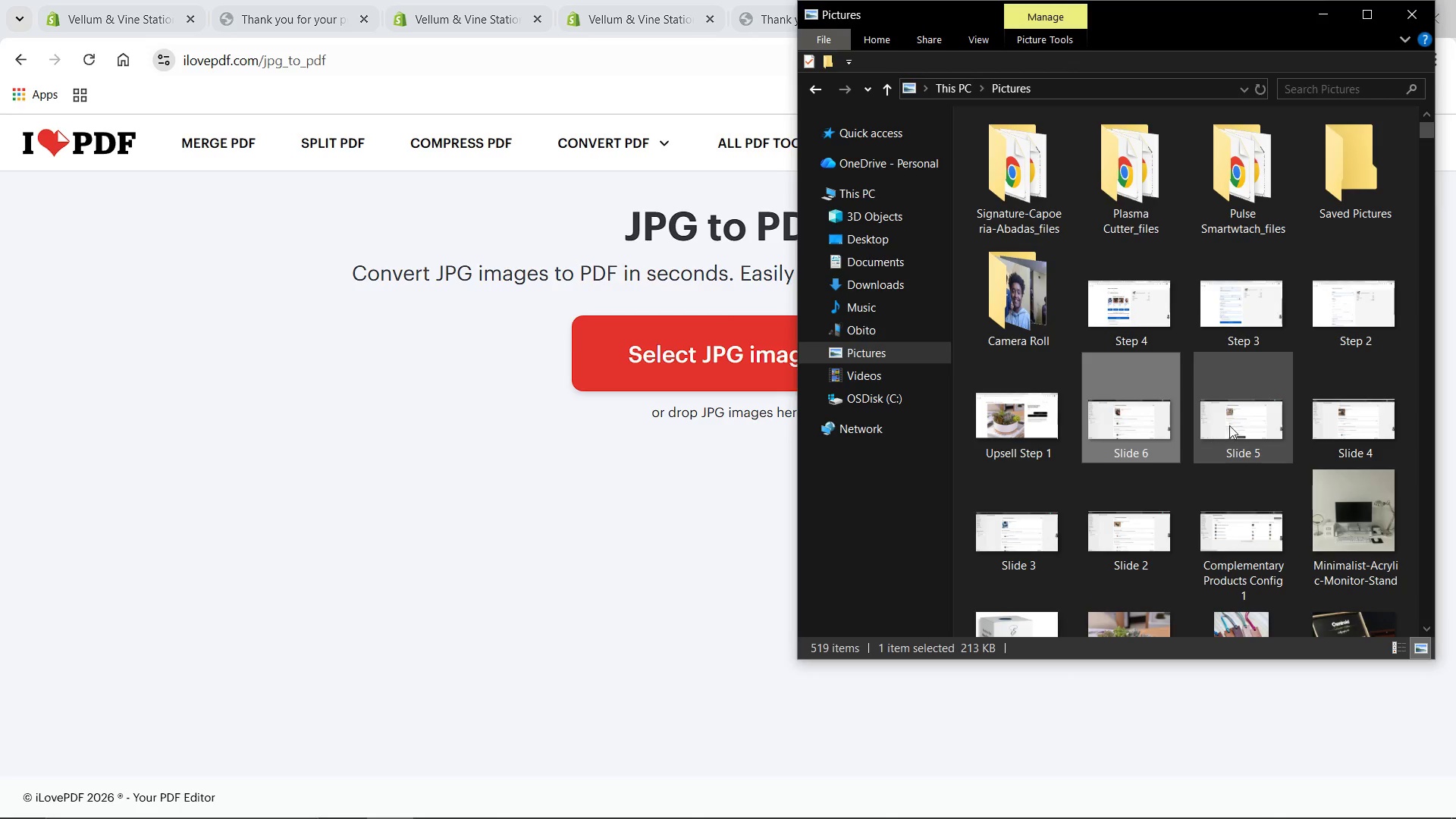 
hold_key(key=ControlLeft, duration=1.5)
left_click([1331, 425])
 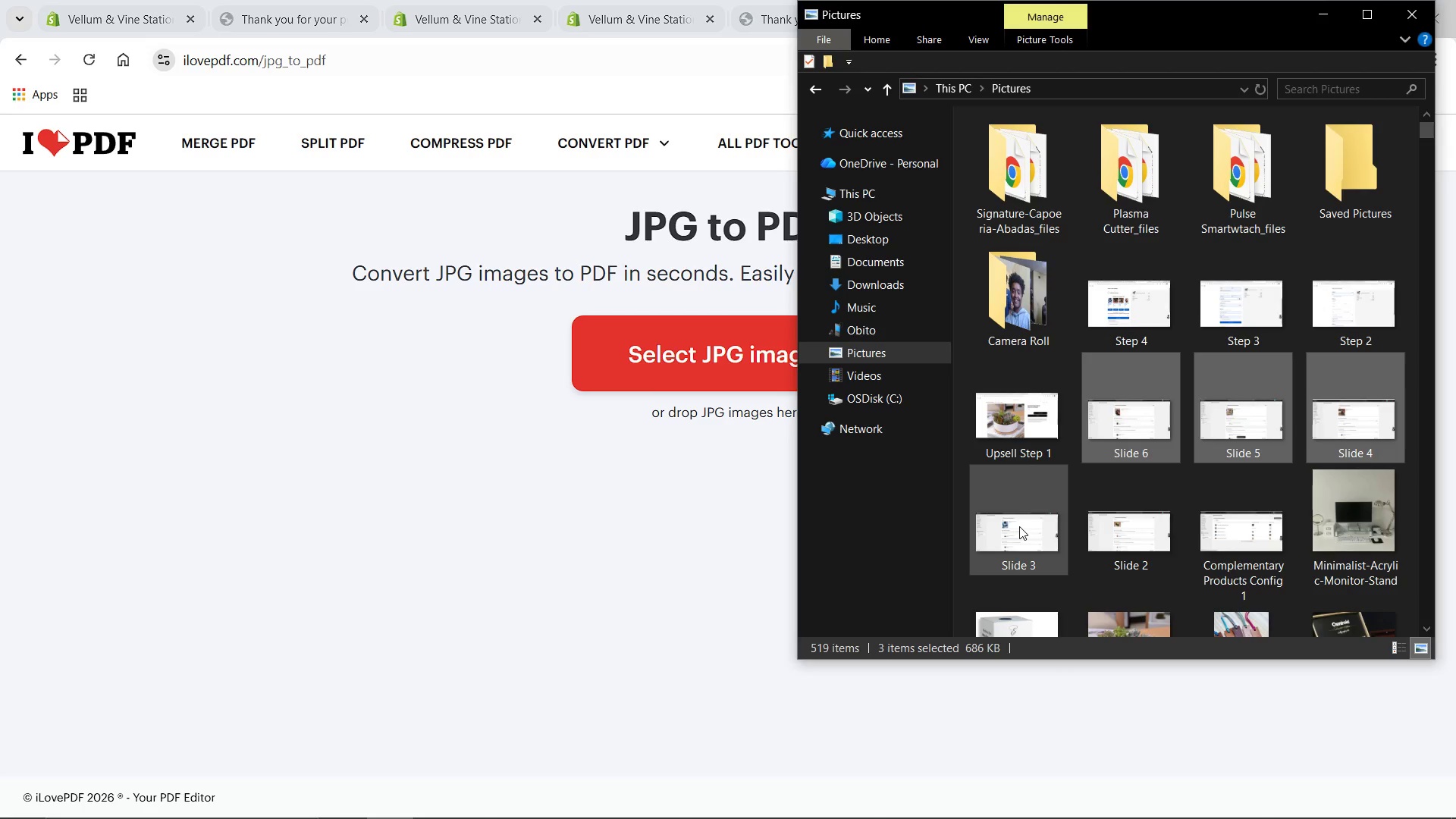 
left_click([1019, 526])
 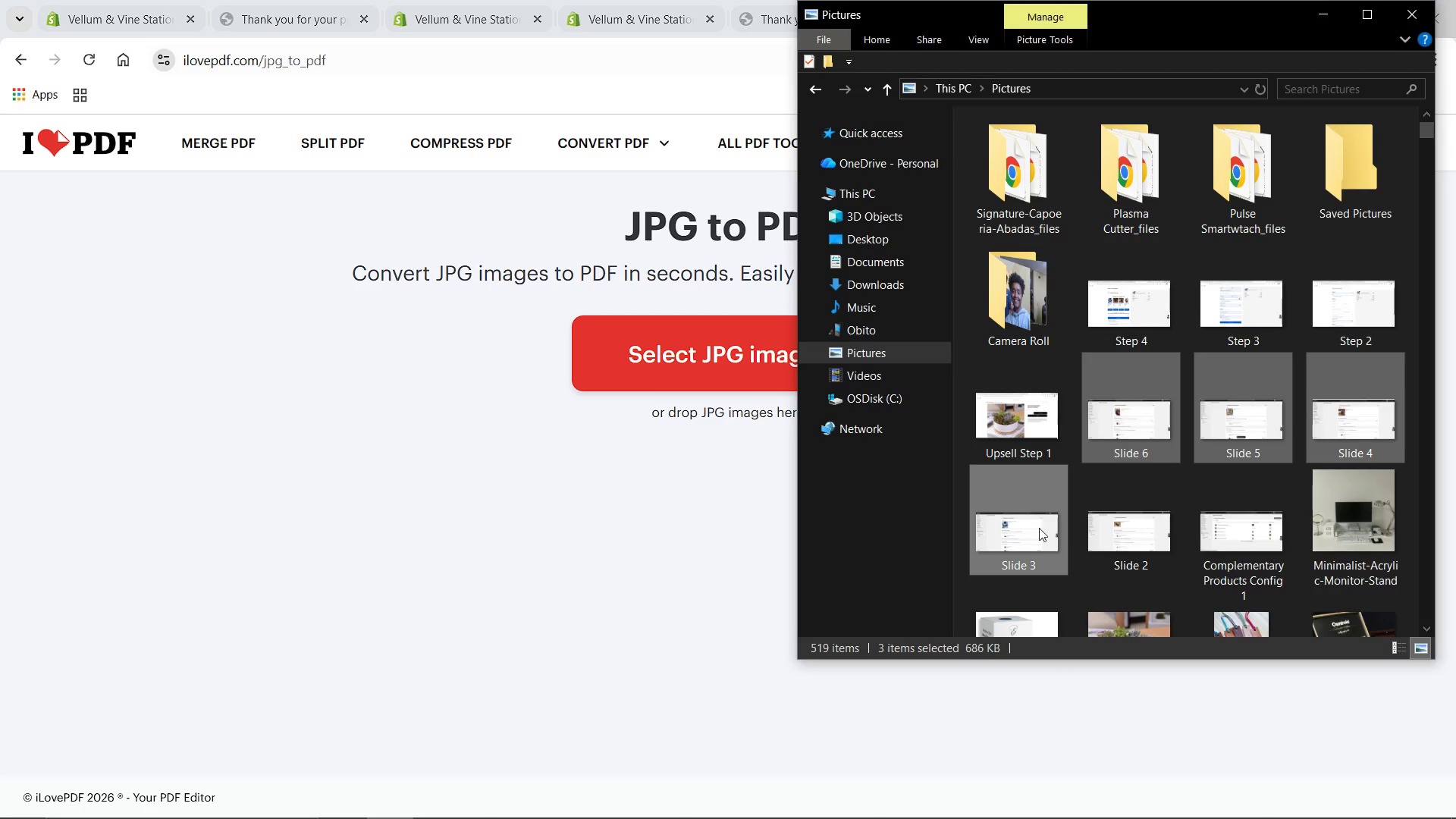 
hold_key(key=ControlLeft, duration=1.51)
left_click_drag(start_coordinate=[1087, 533], to_coordinate=[1091, 533])
 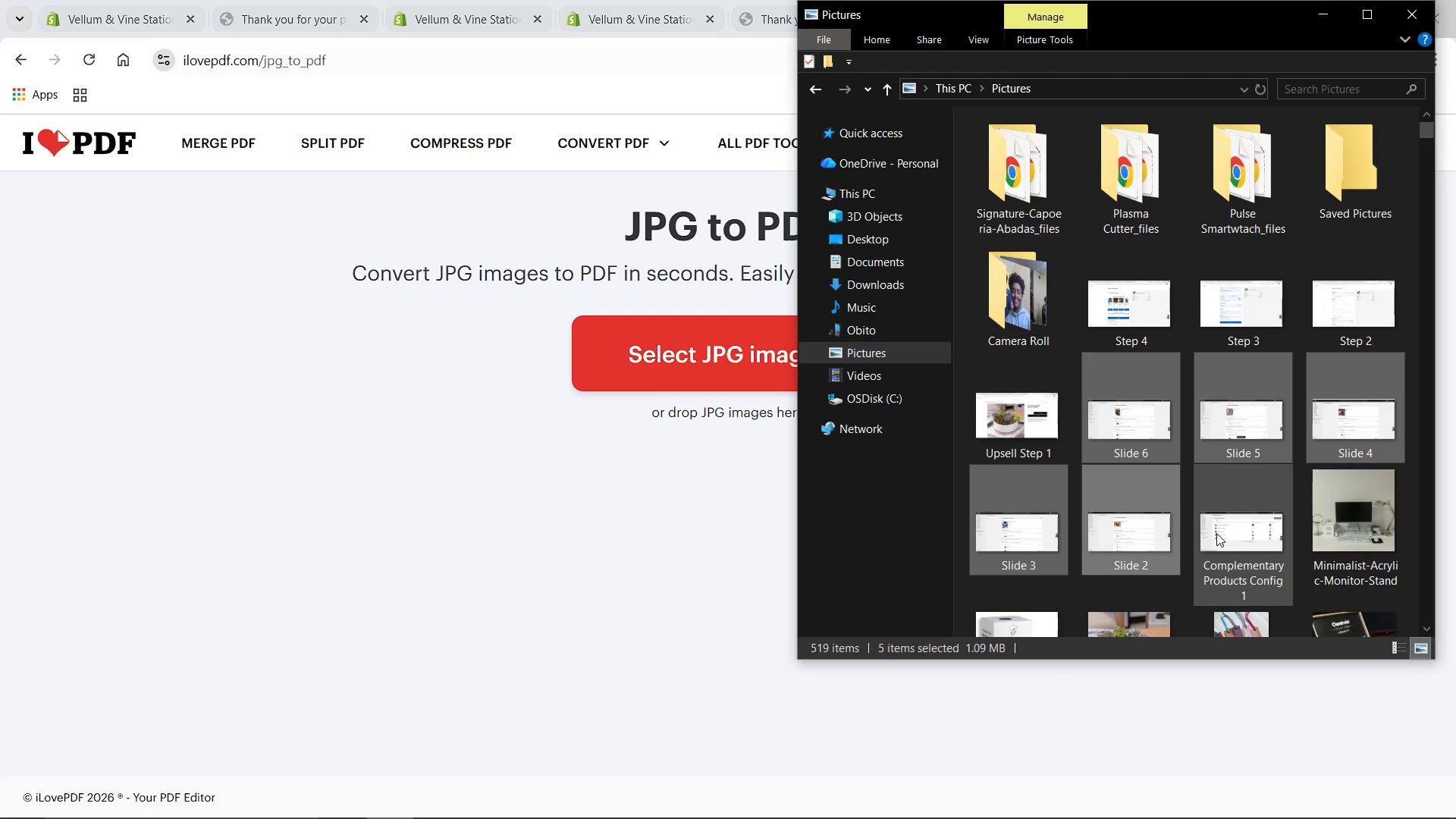 
hold_key(key=ControlLeft, duration=0.86)
 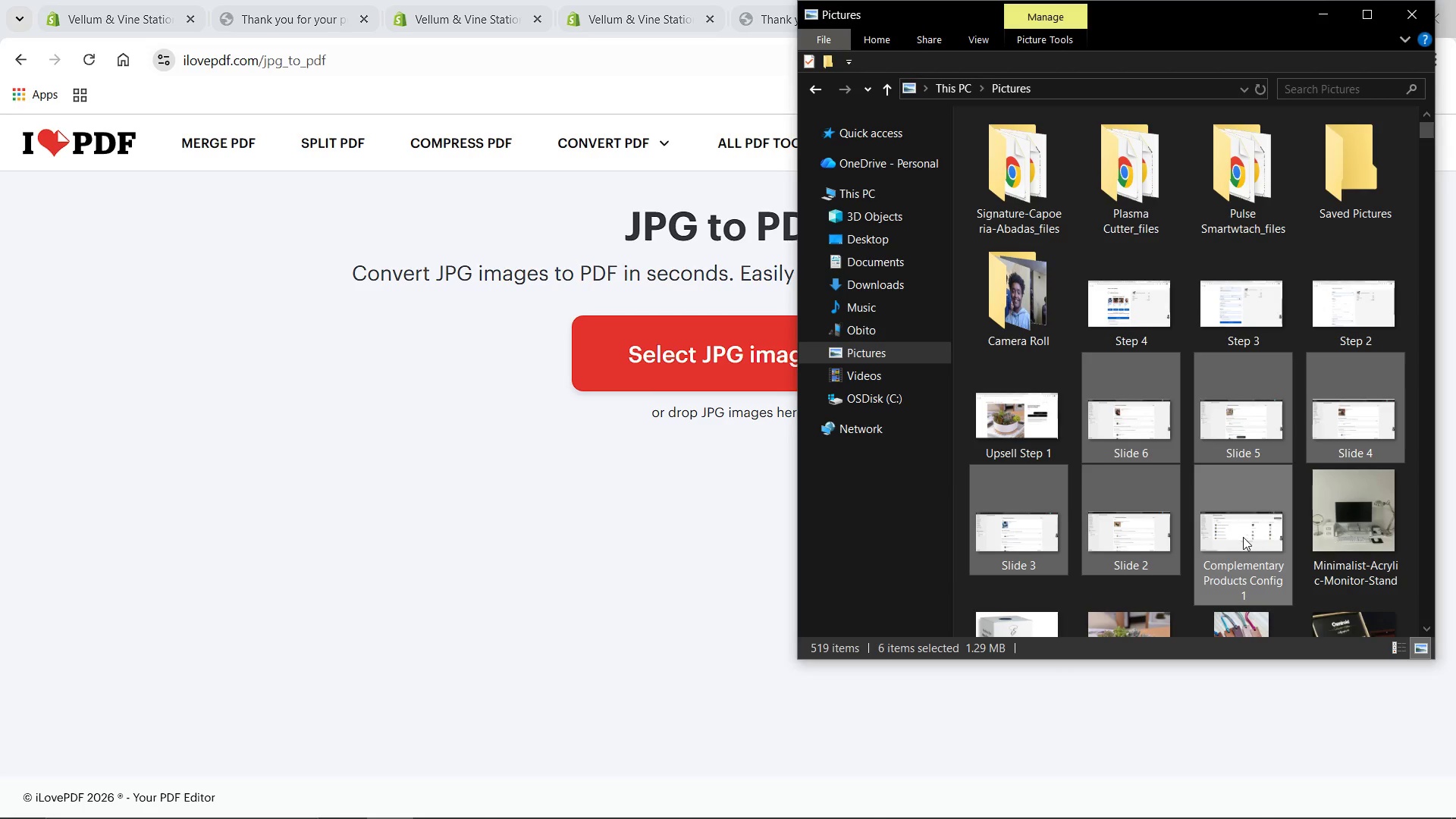 
left_click_drag(start_coordinate=[1248, 537], to_coordinate=[705, 468])
 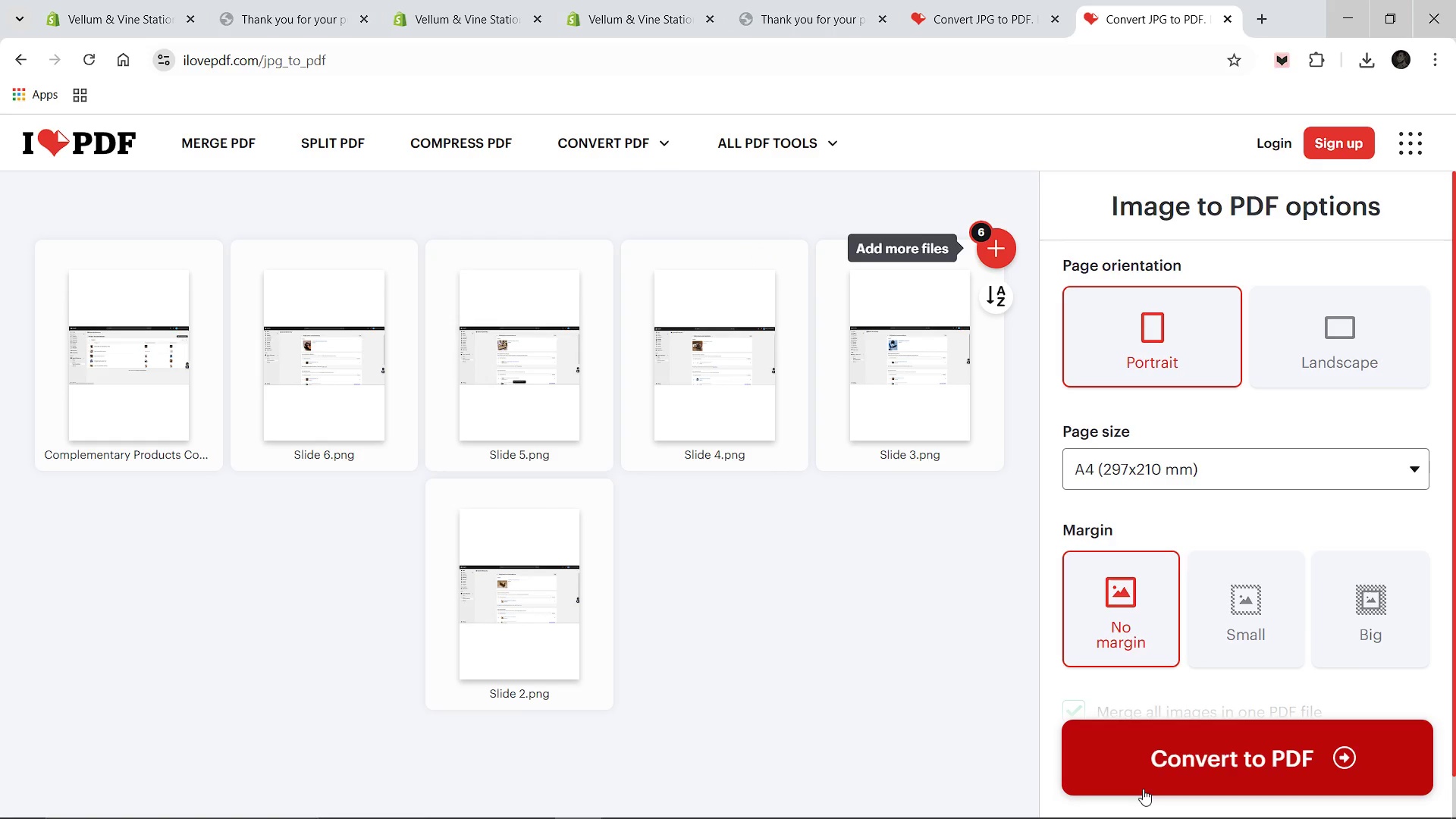 
left_click([1143, 783])
 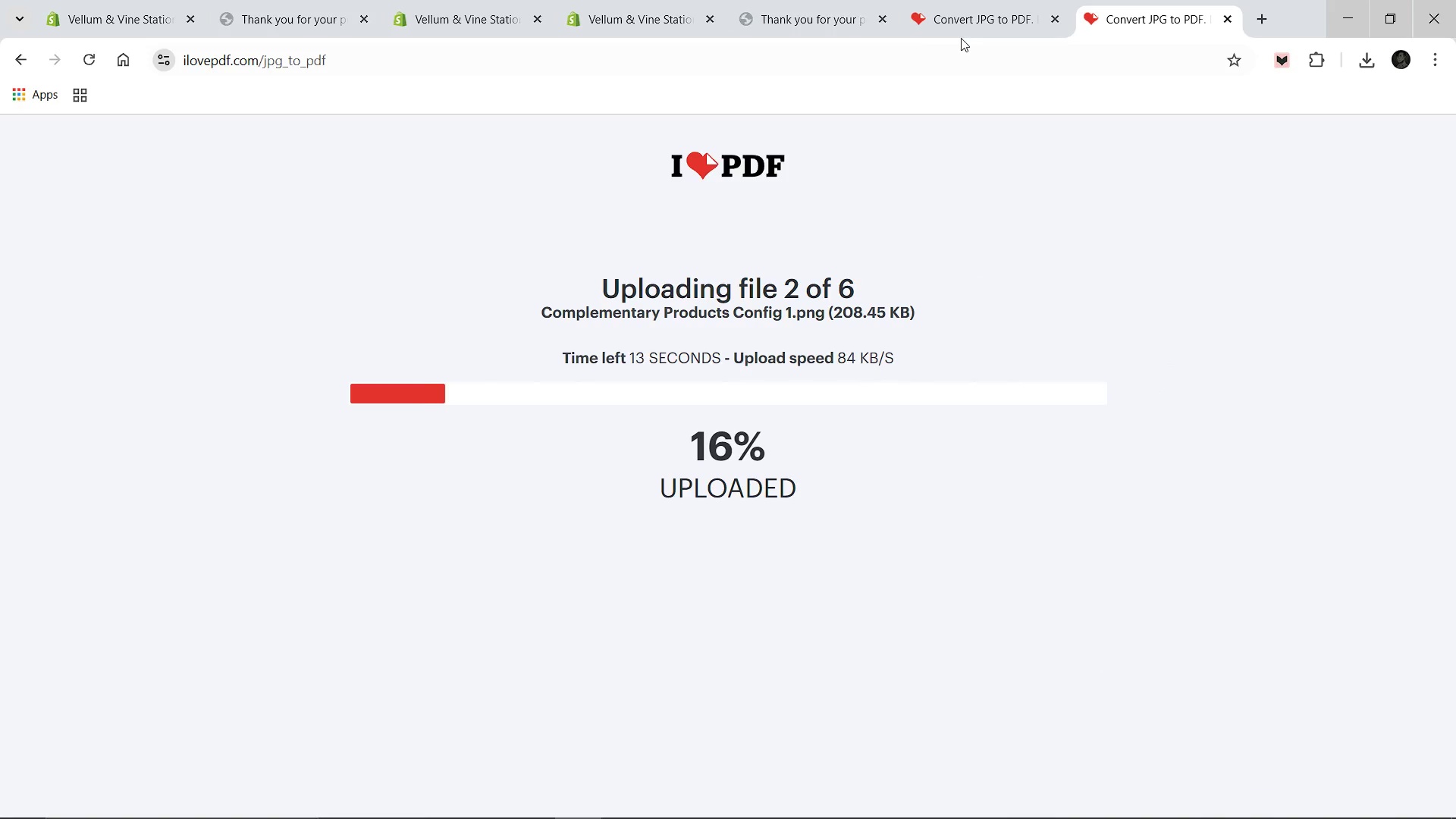 
left_click([961, 14])
 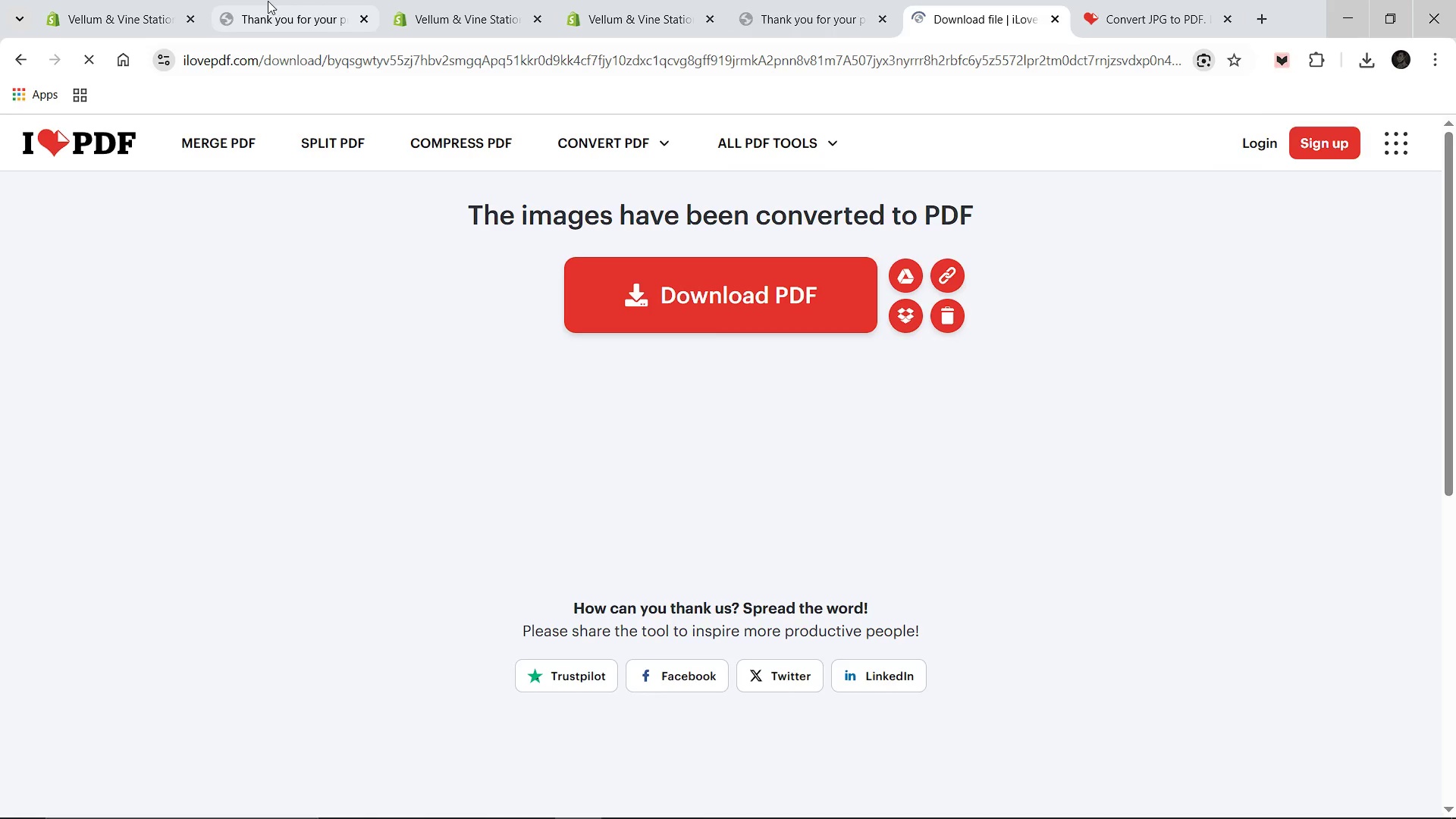 
left_click([189, 15])
 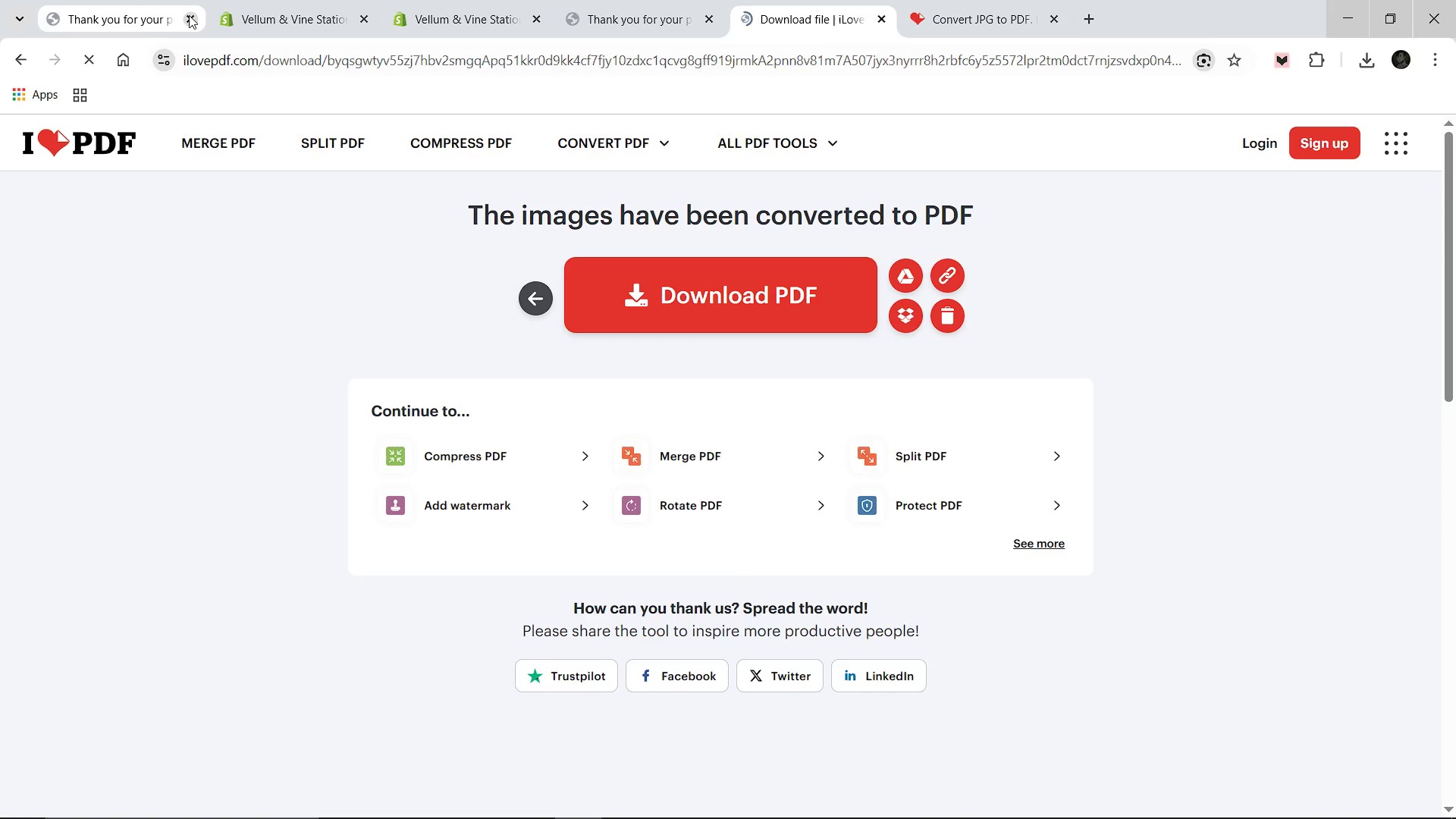 
left_click([189, 15])
 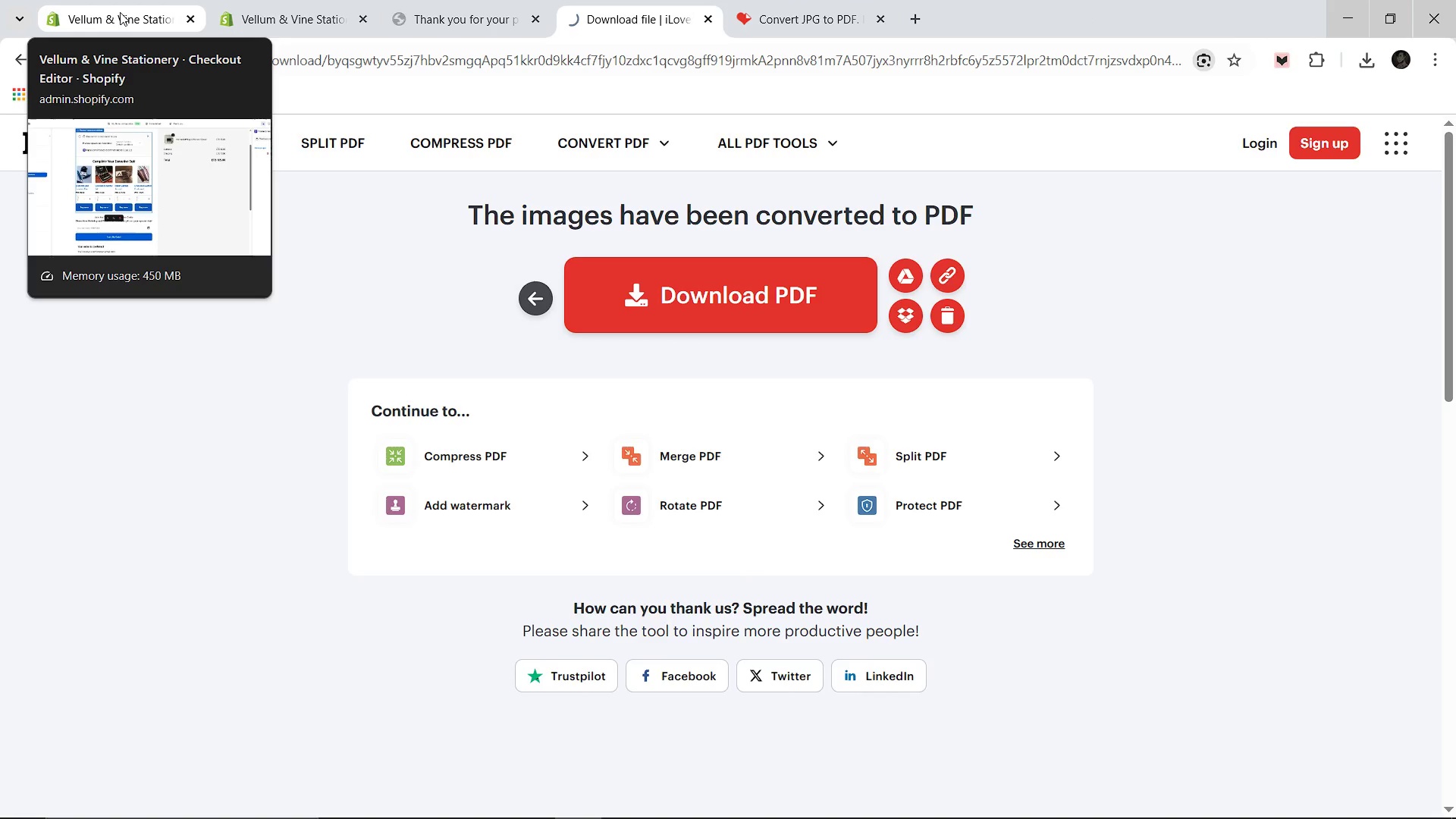 
left_click([120, 12])